 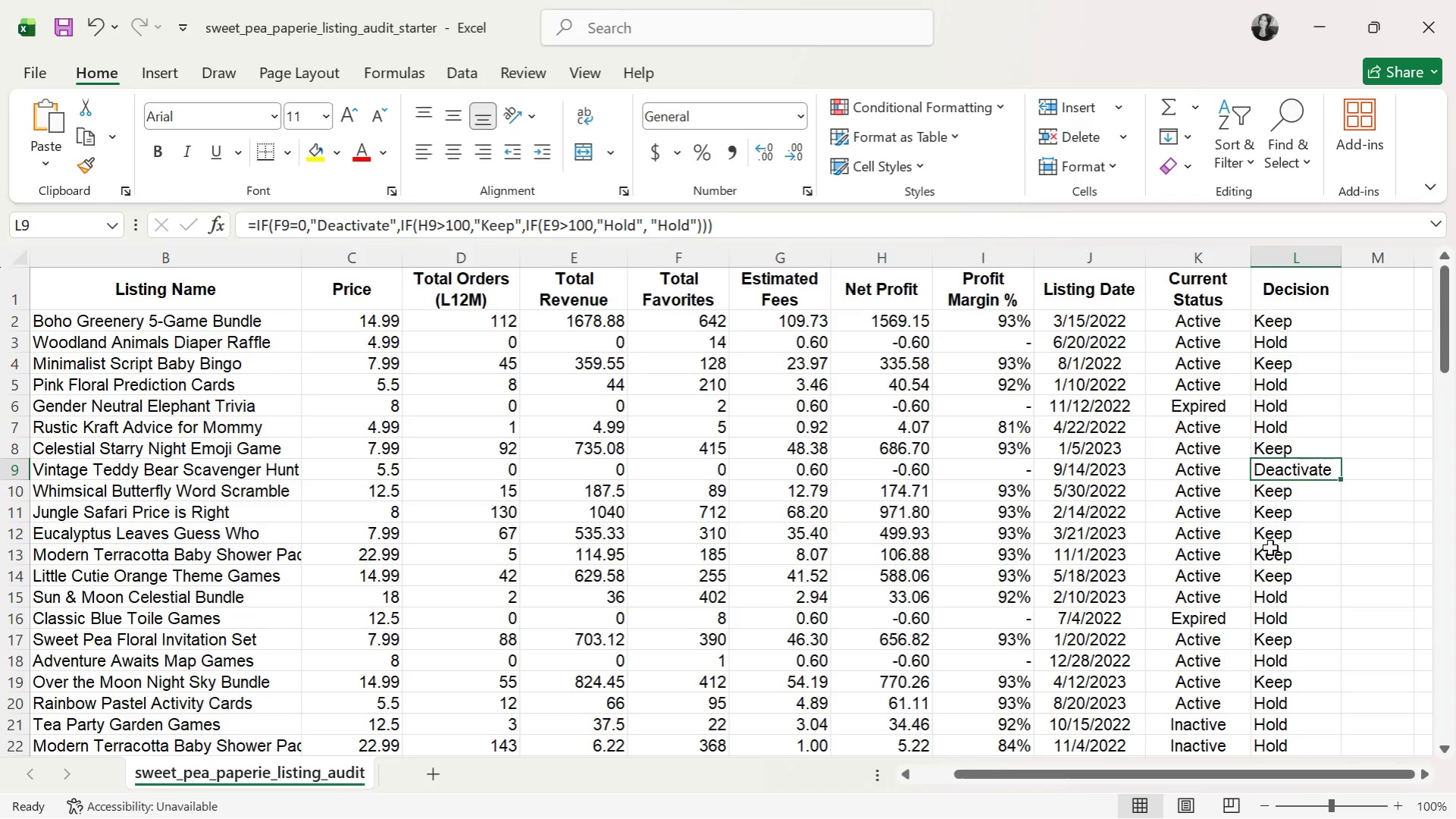 
key(Control+C)
 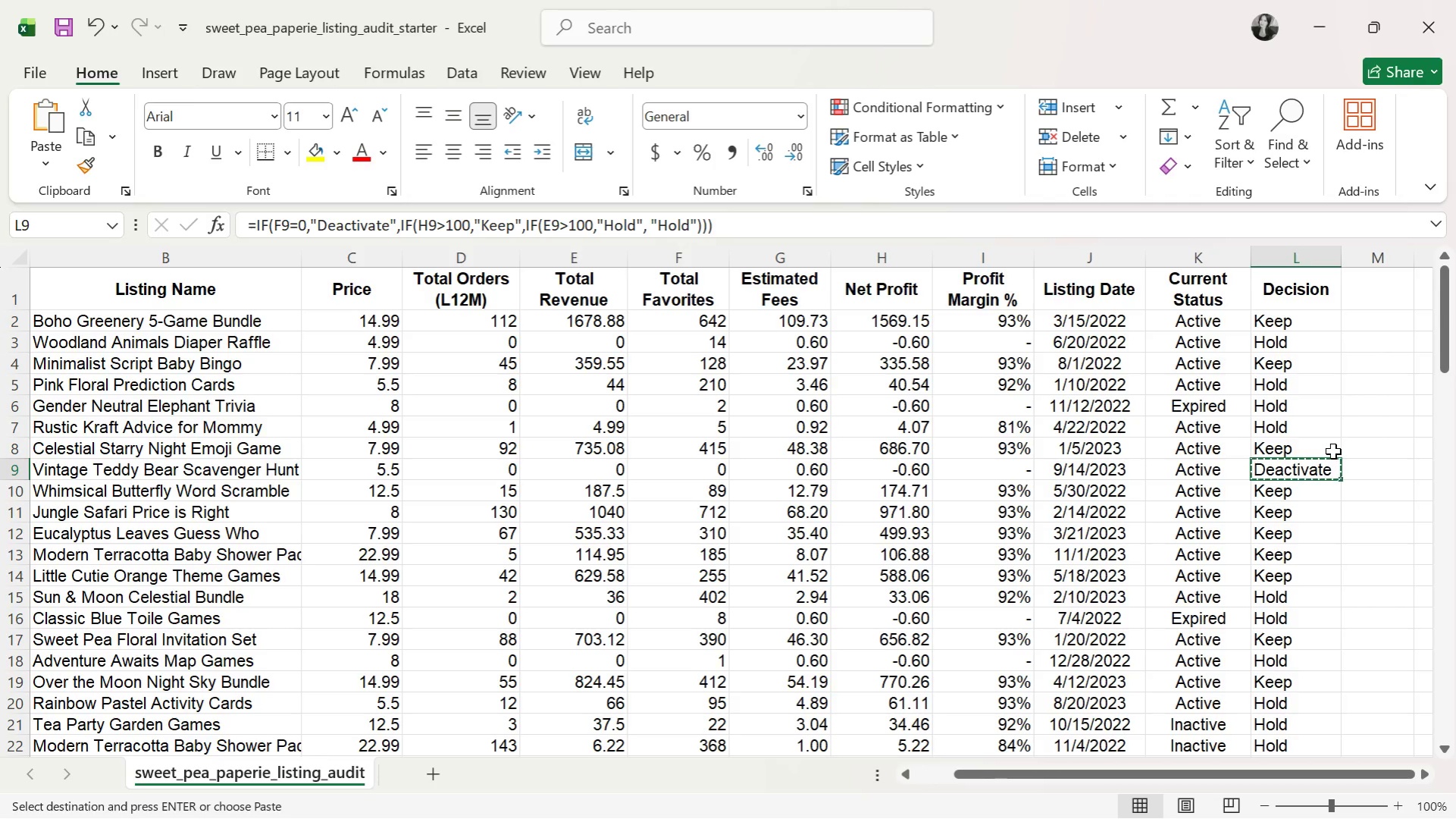 
wait(7.81)
 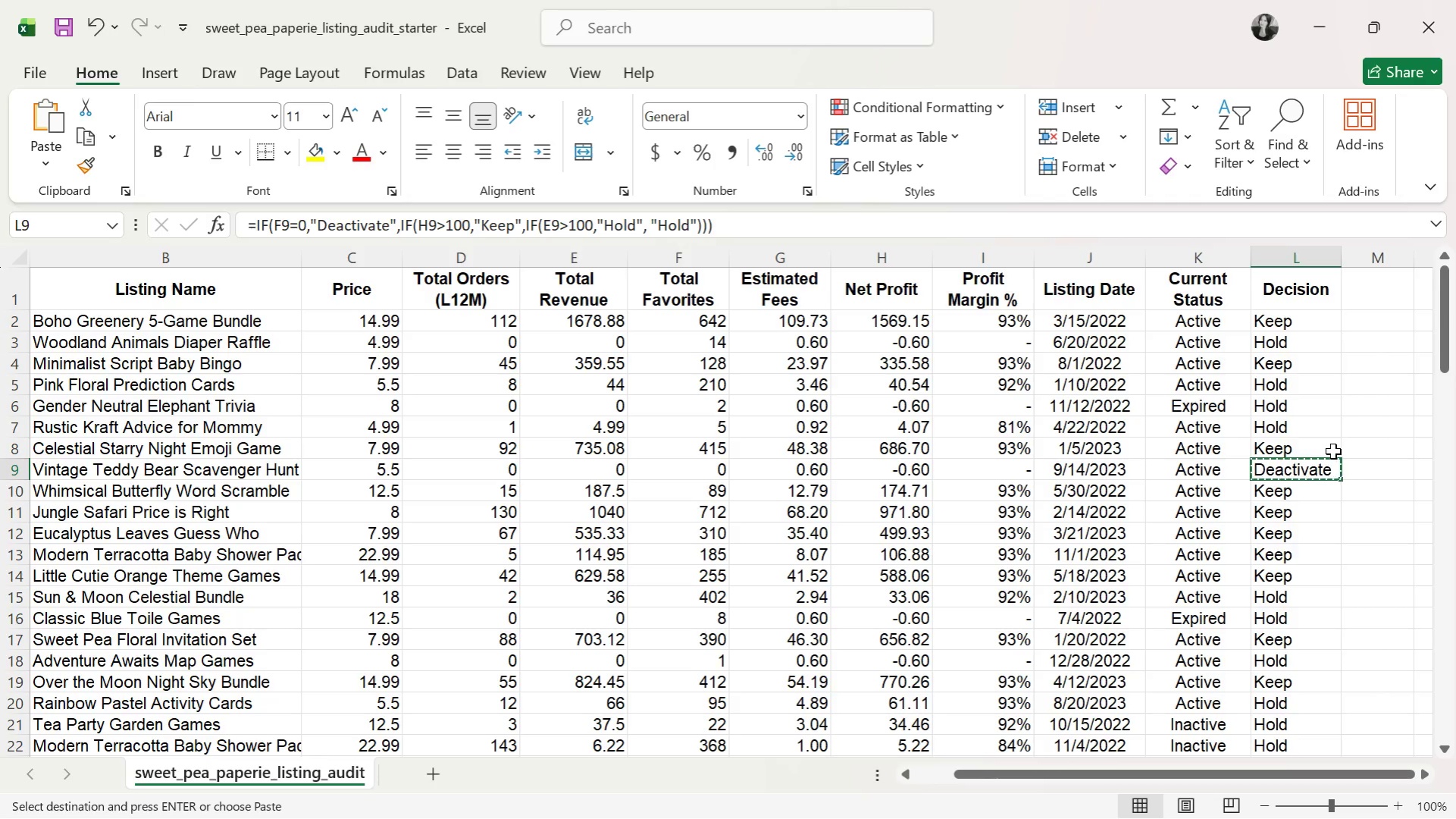 
left_click([1292, 346])
 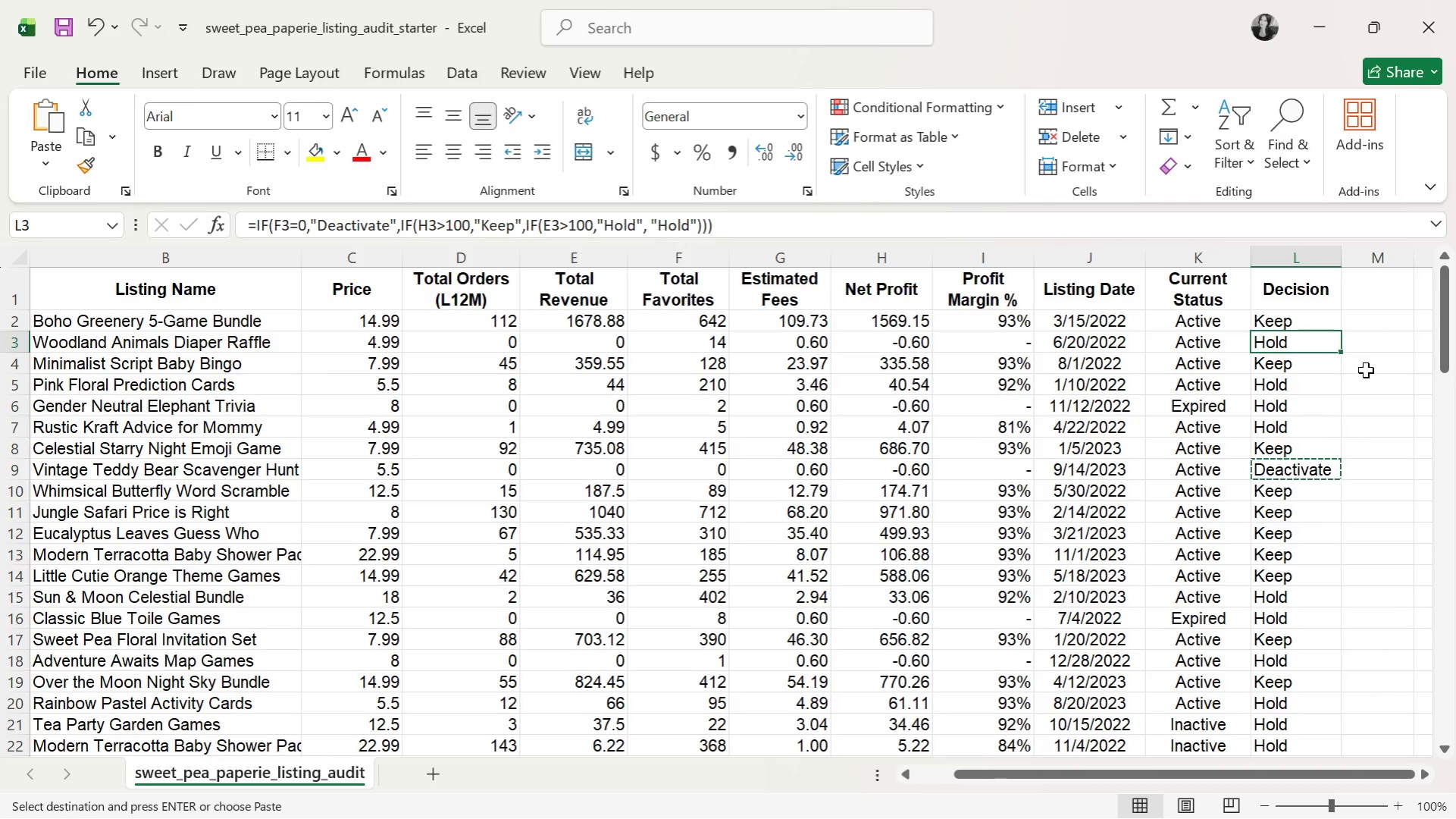 
key(Control+V)
 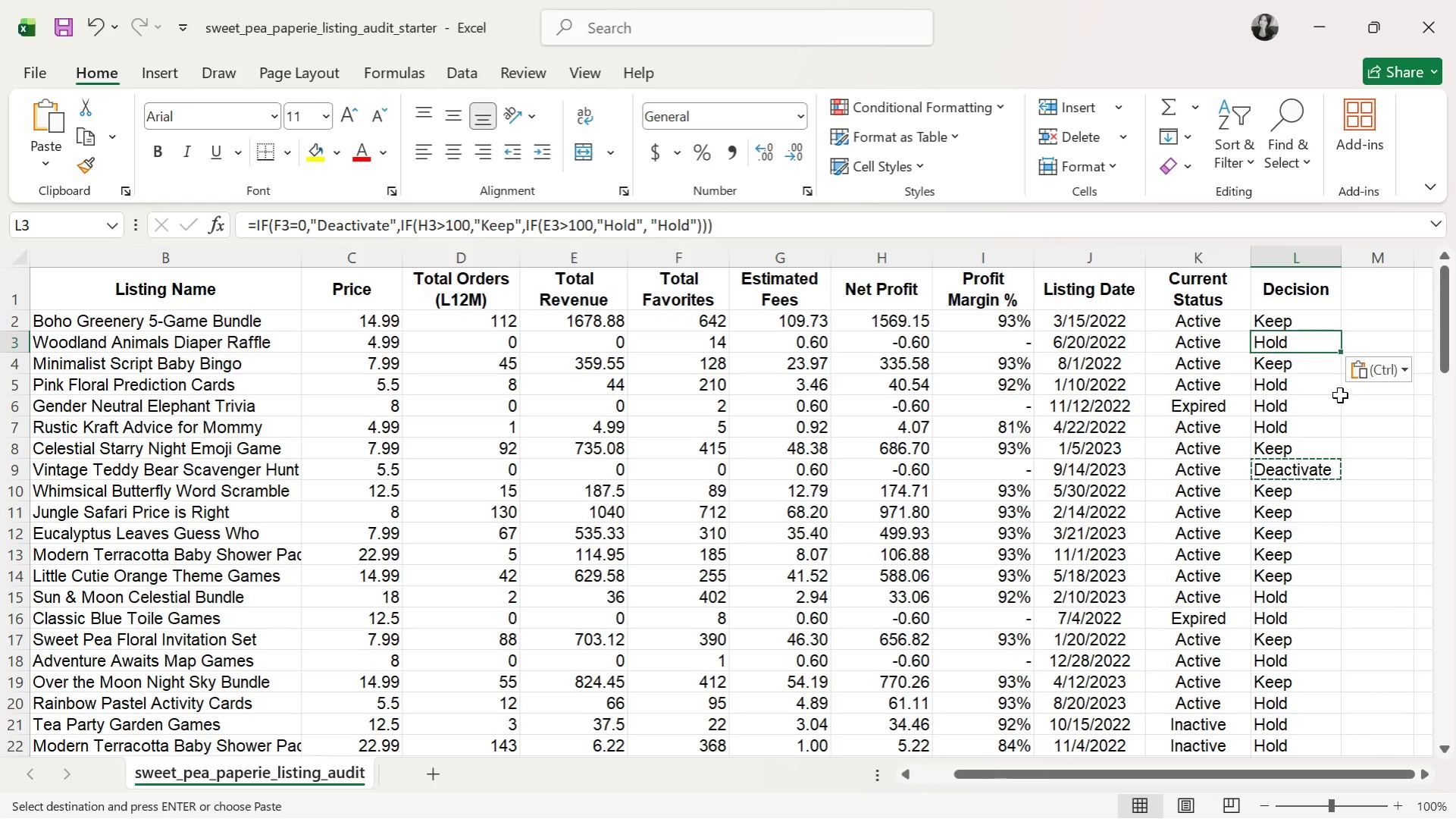 
key(Control+V)
 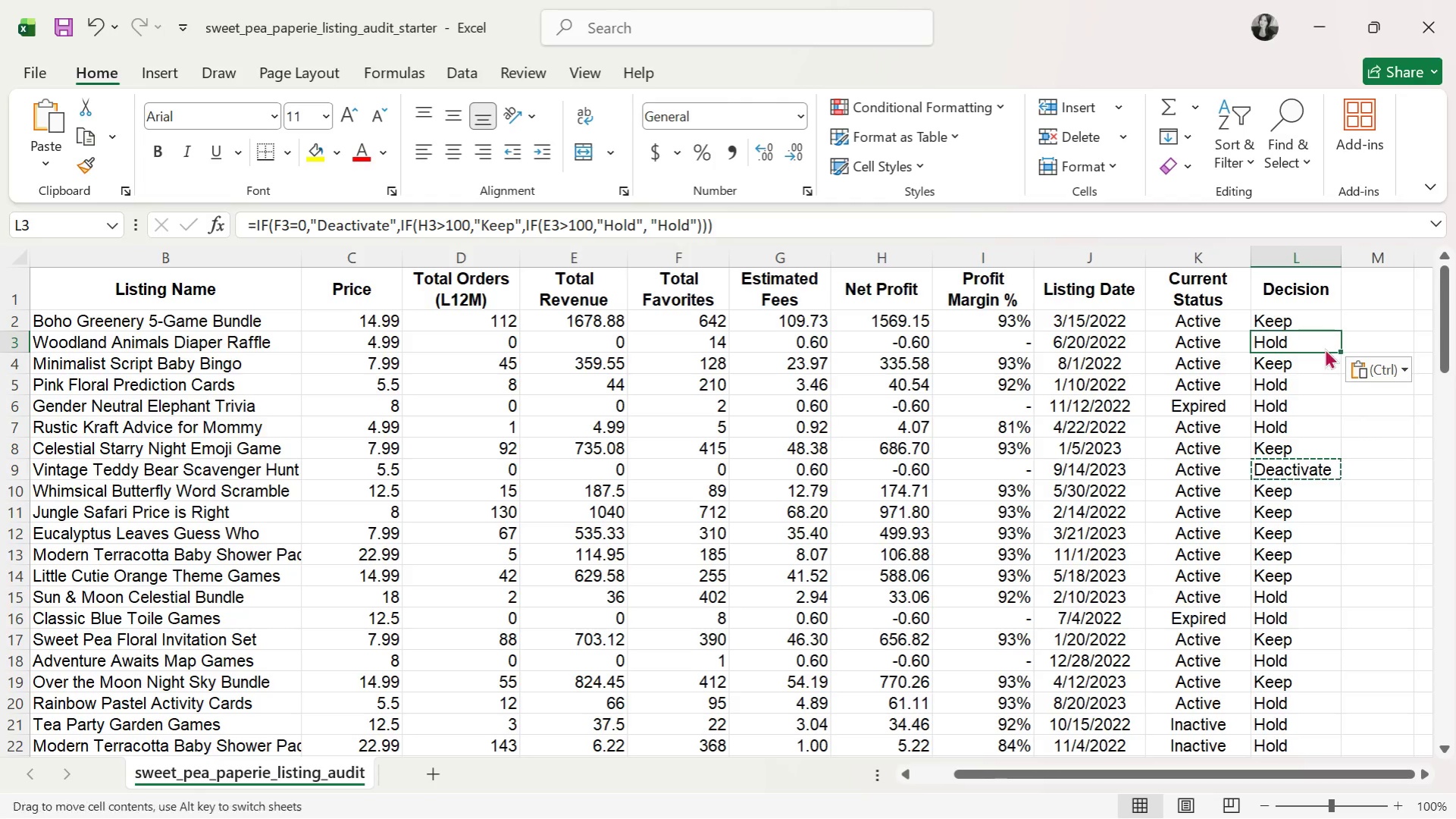 
double_click([1324, 348])
 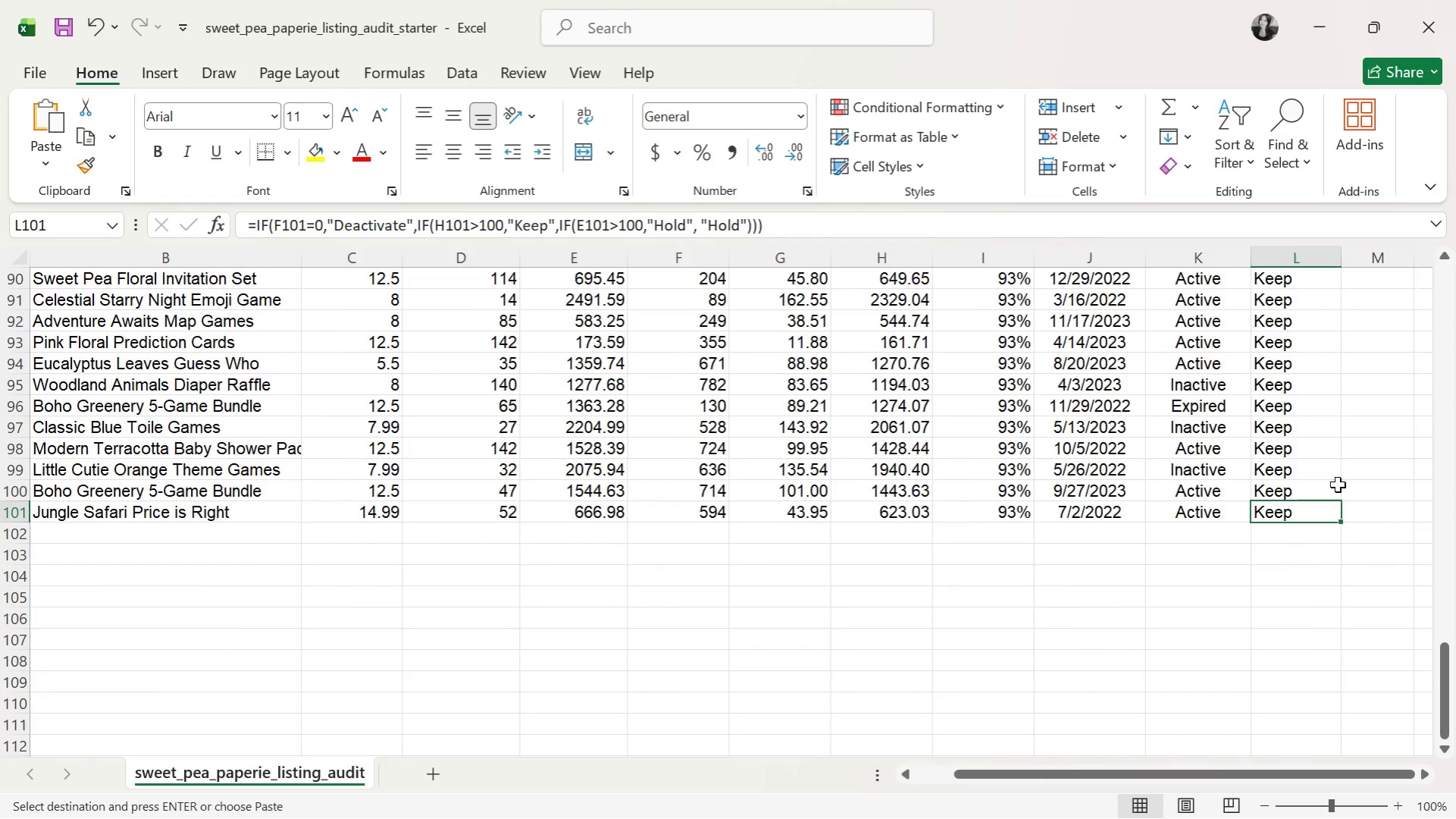 
scroll: coordinate [1337, 543], scroll_direction: up, amount: 36.0
 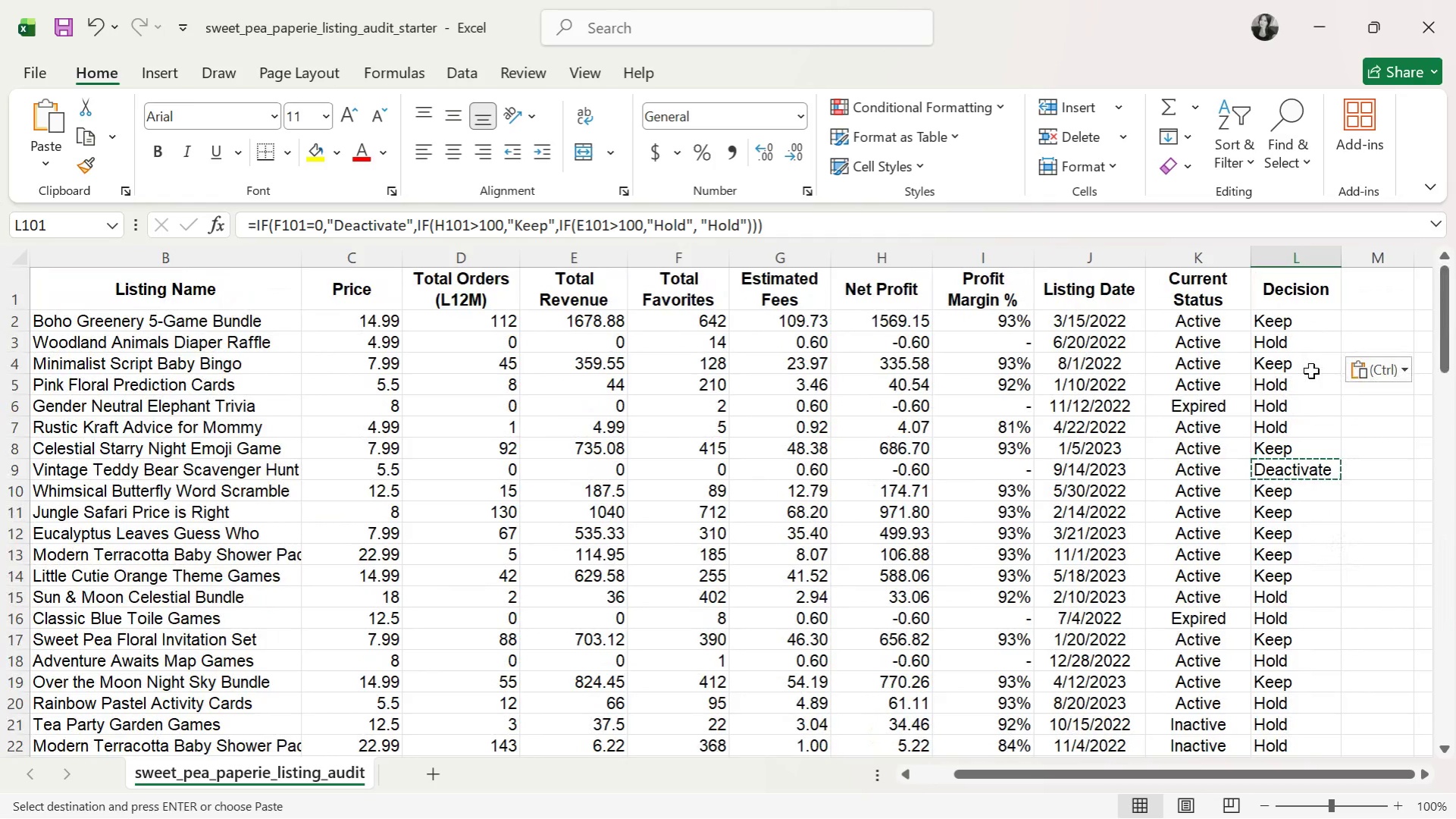 
left_click([1310, 368])
 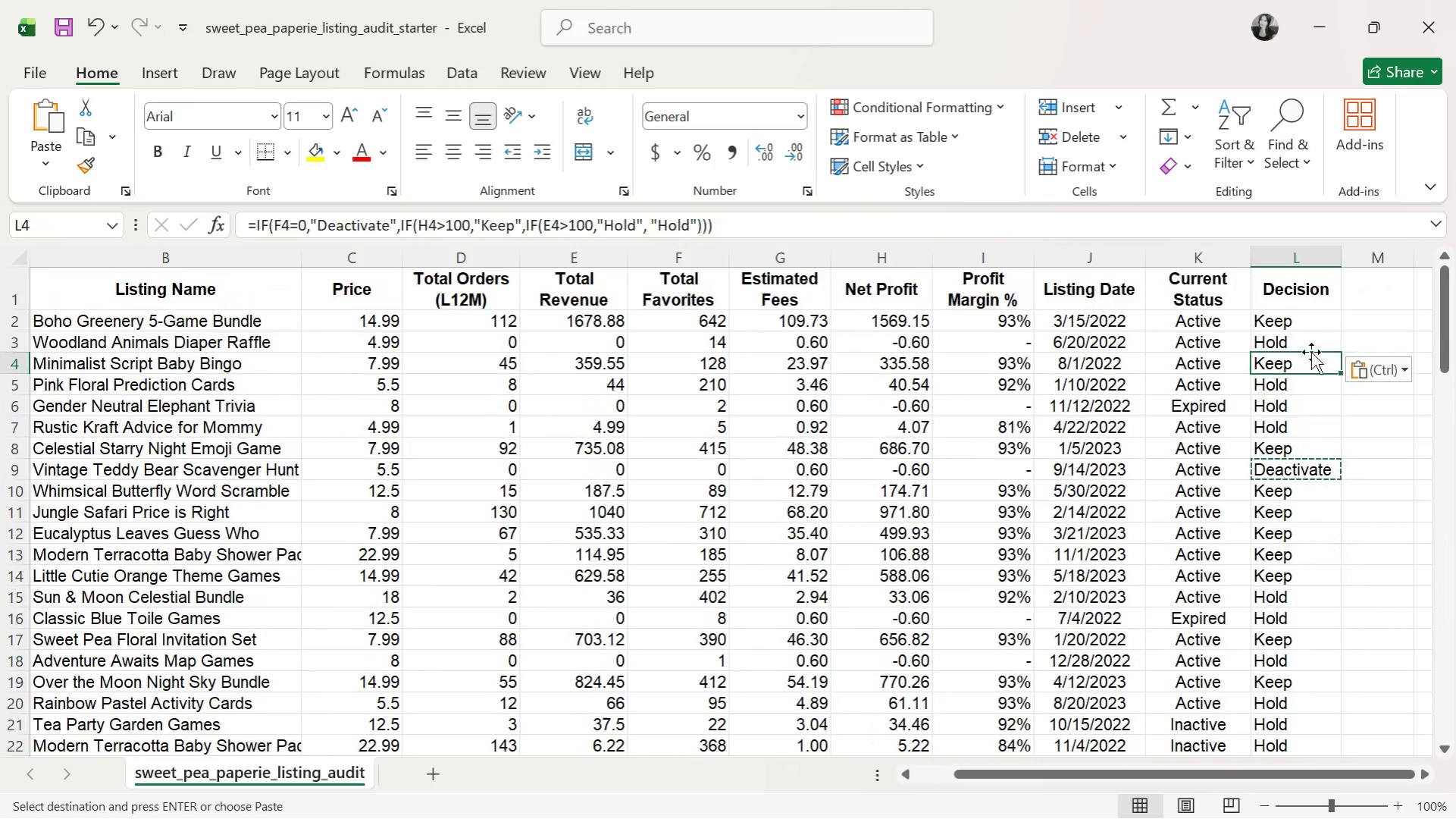 
left_click([1311, 347])
 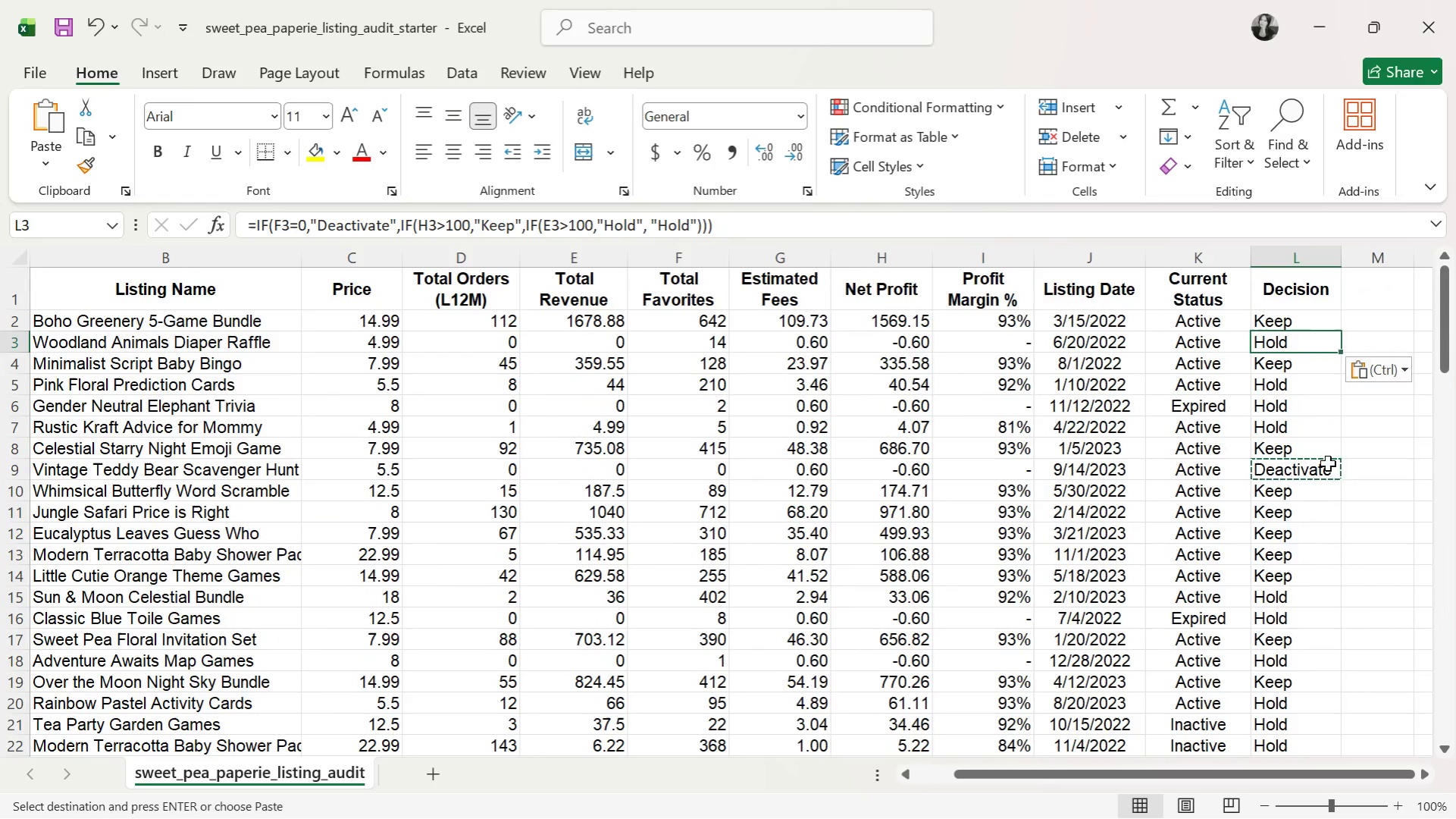 
left_click([1323, 471])
 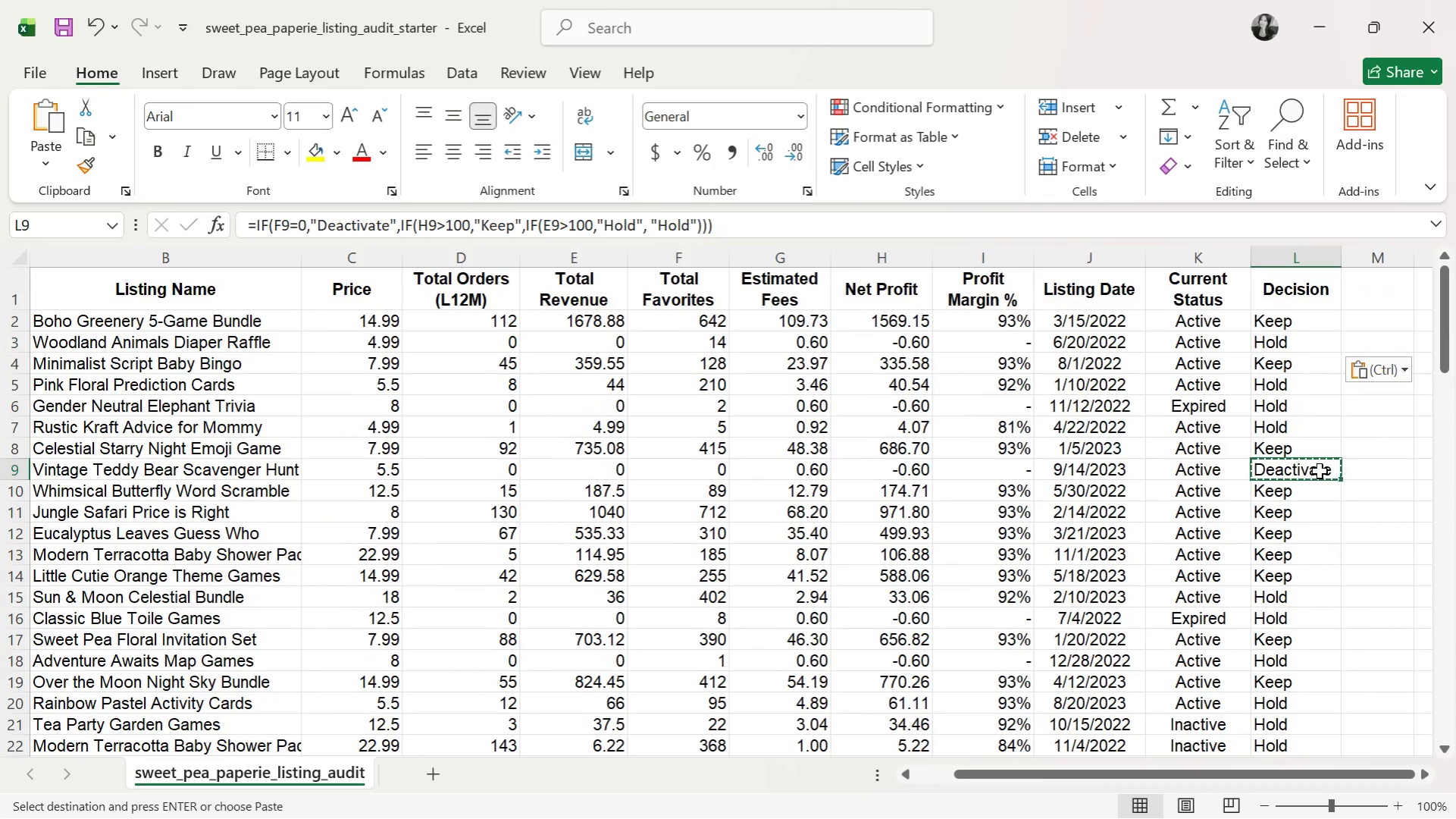 
key(Enter)
 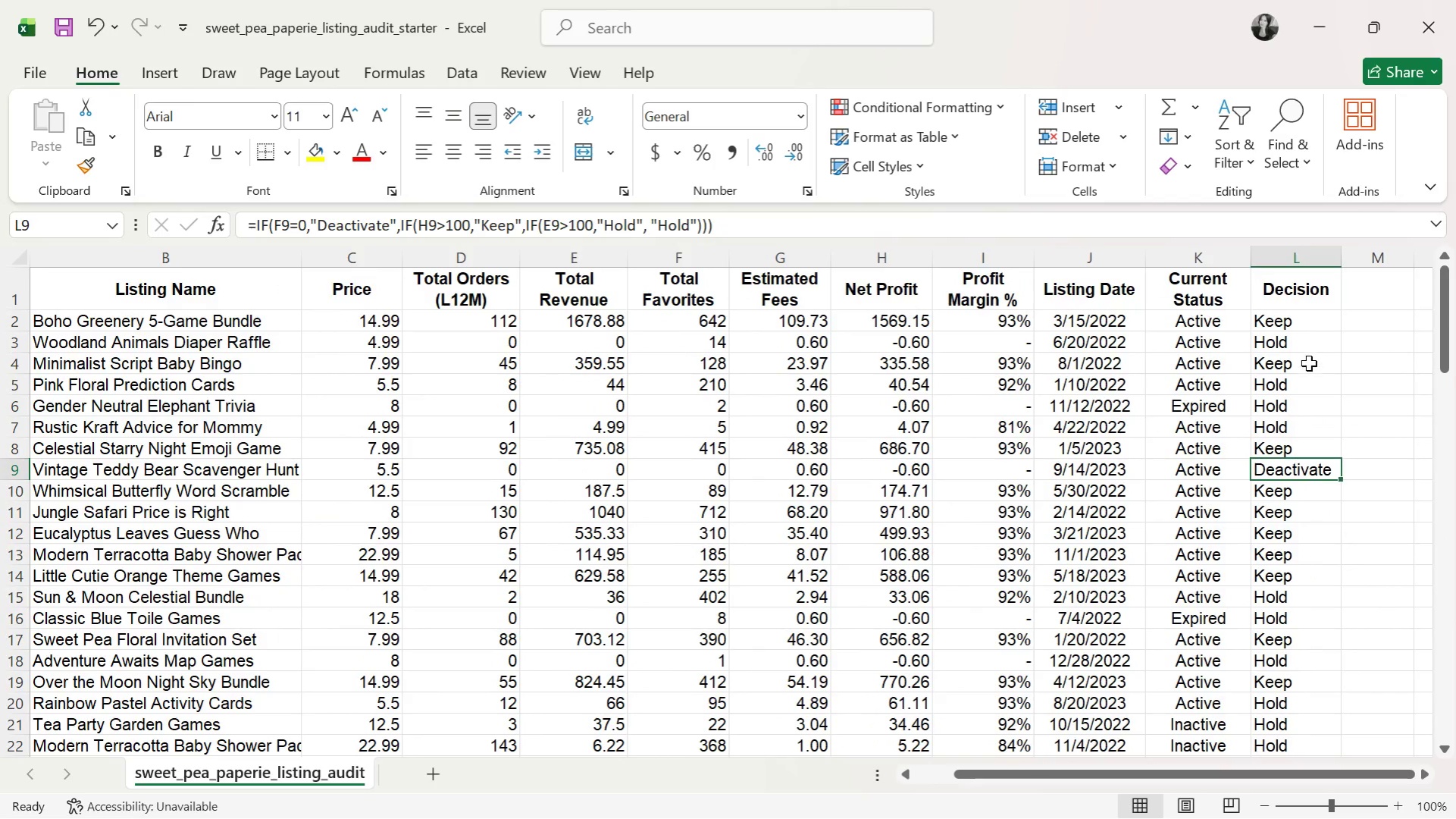 
left_click([1308, 363])
 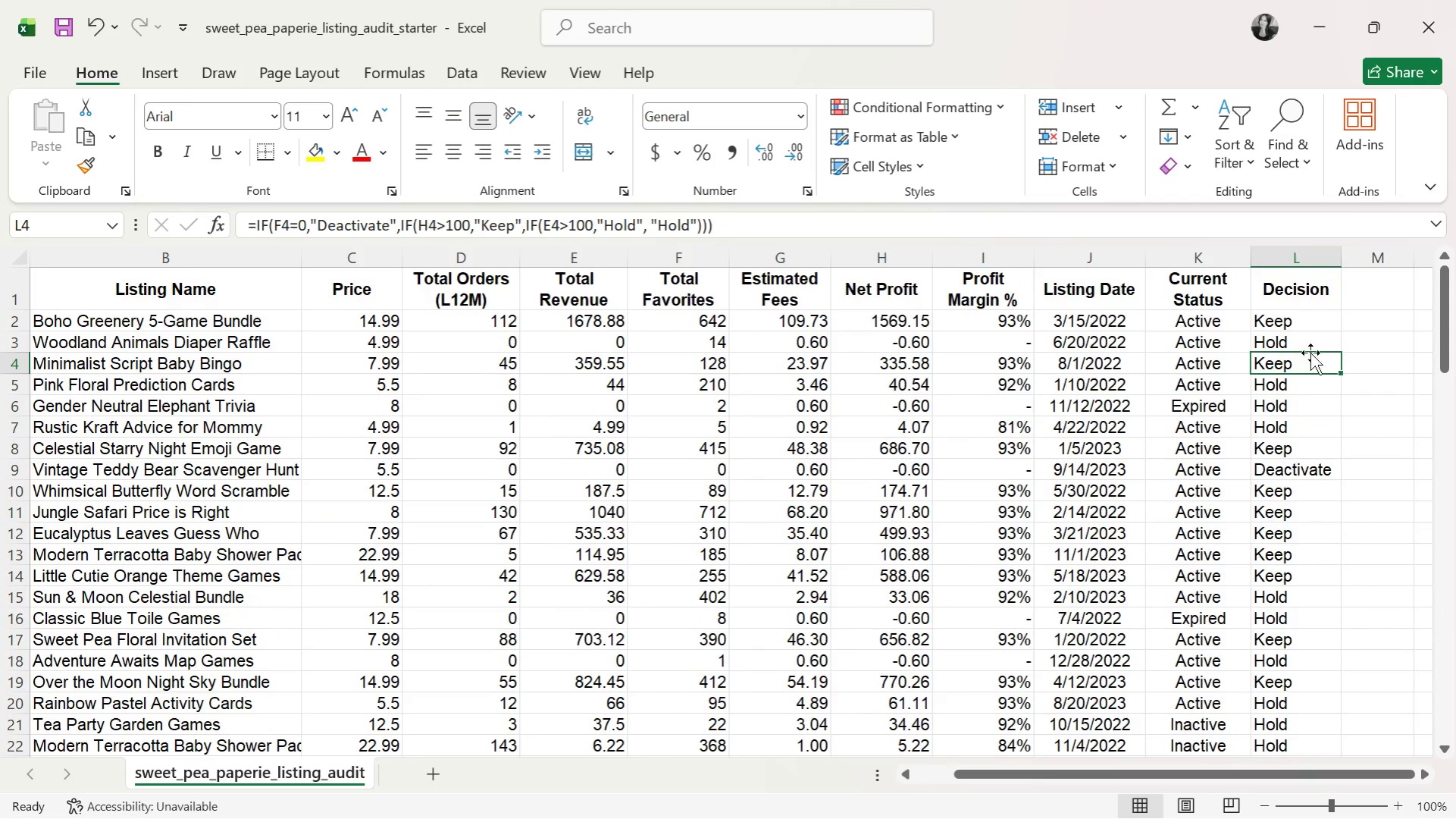 
double_click([1311, 351])
 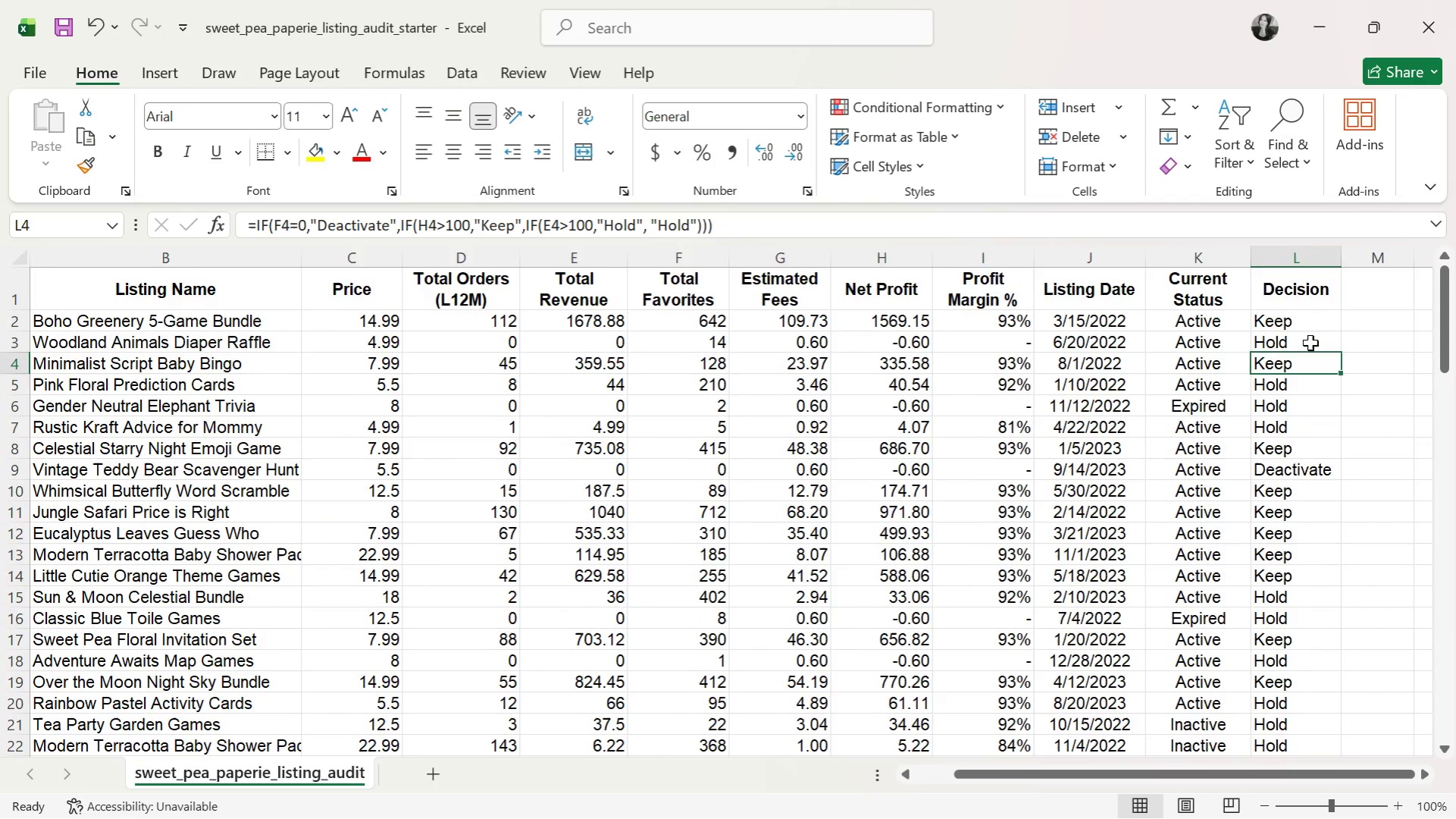 
triple_click([1310, 343])
 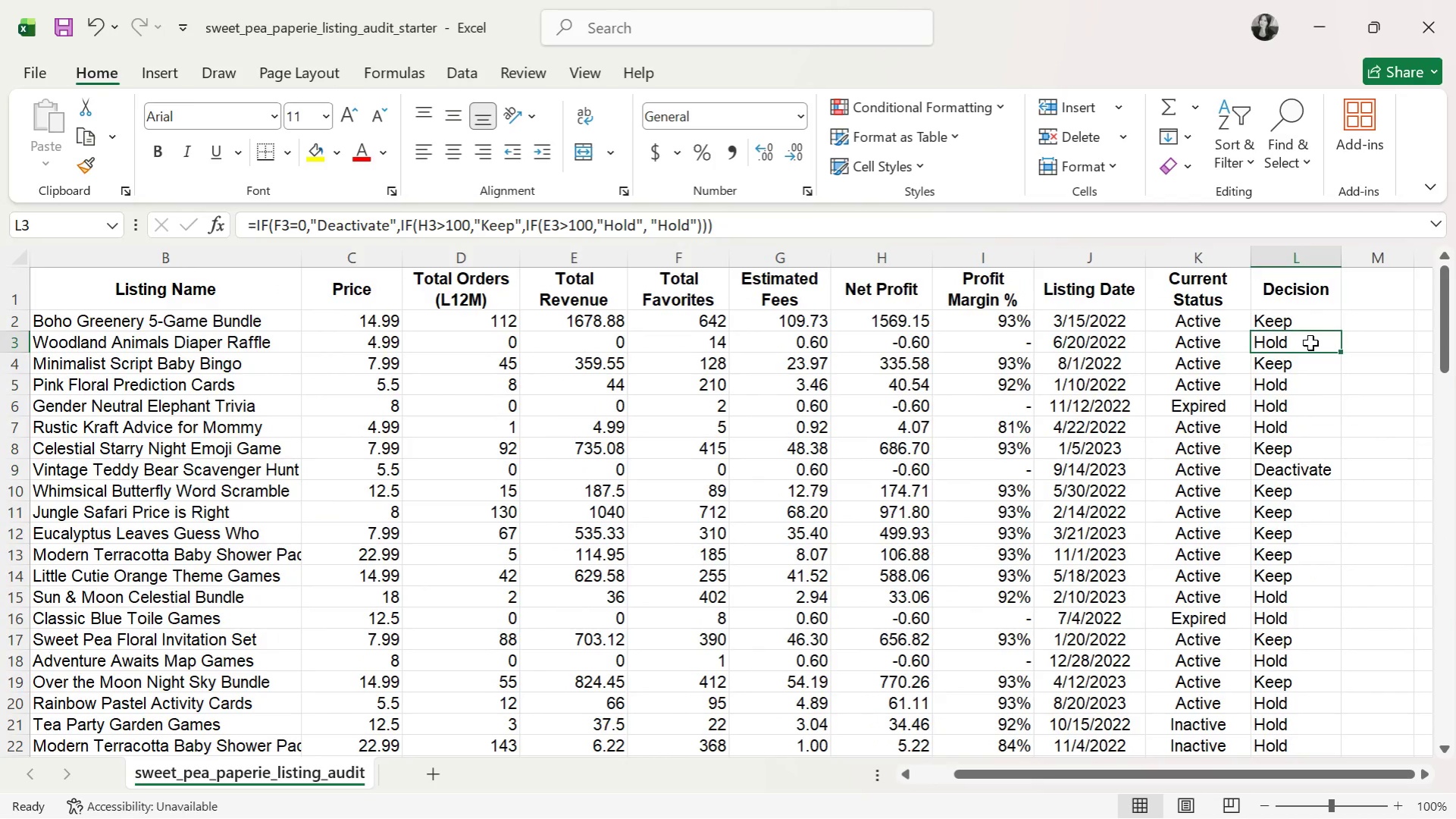 
triple_click([1310, 343])
 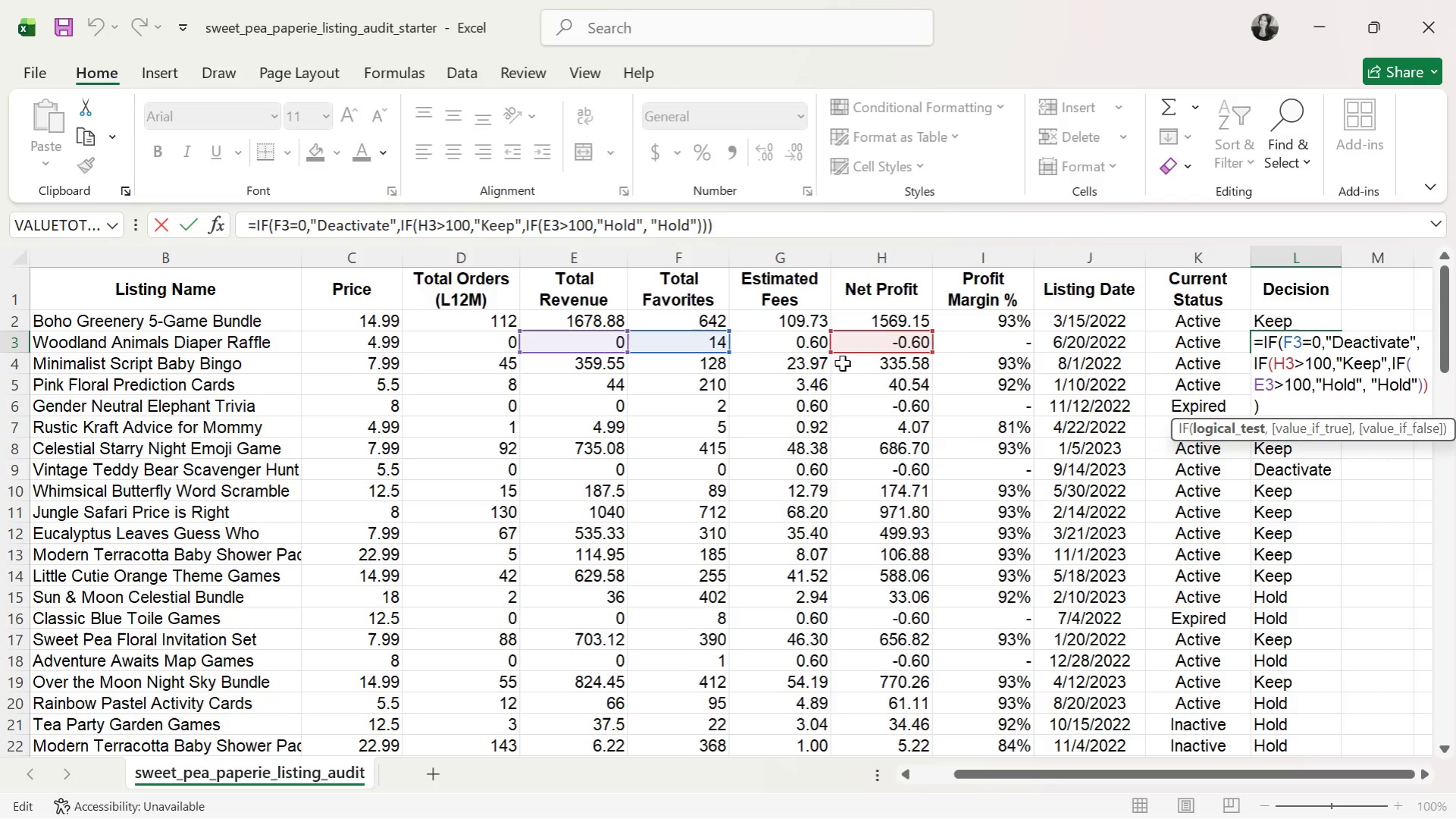 
wait(18.28)
 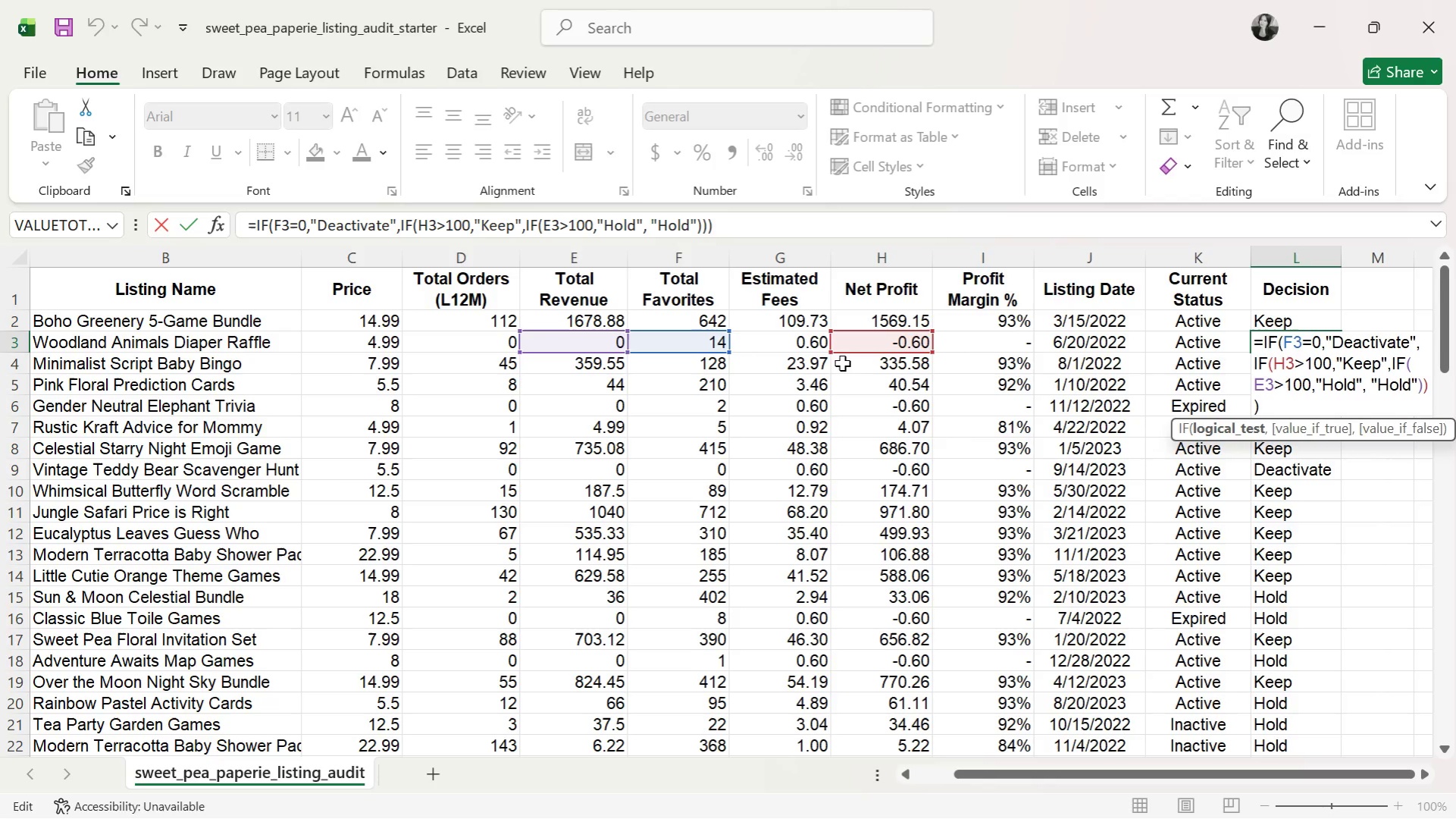 
key(Alt+AltLeft)
 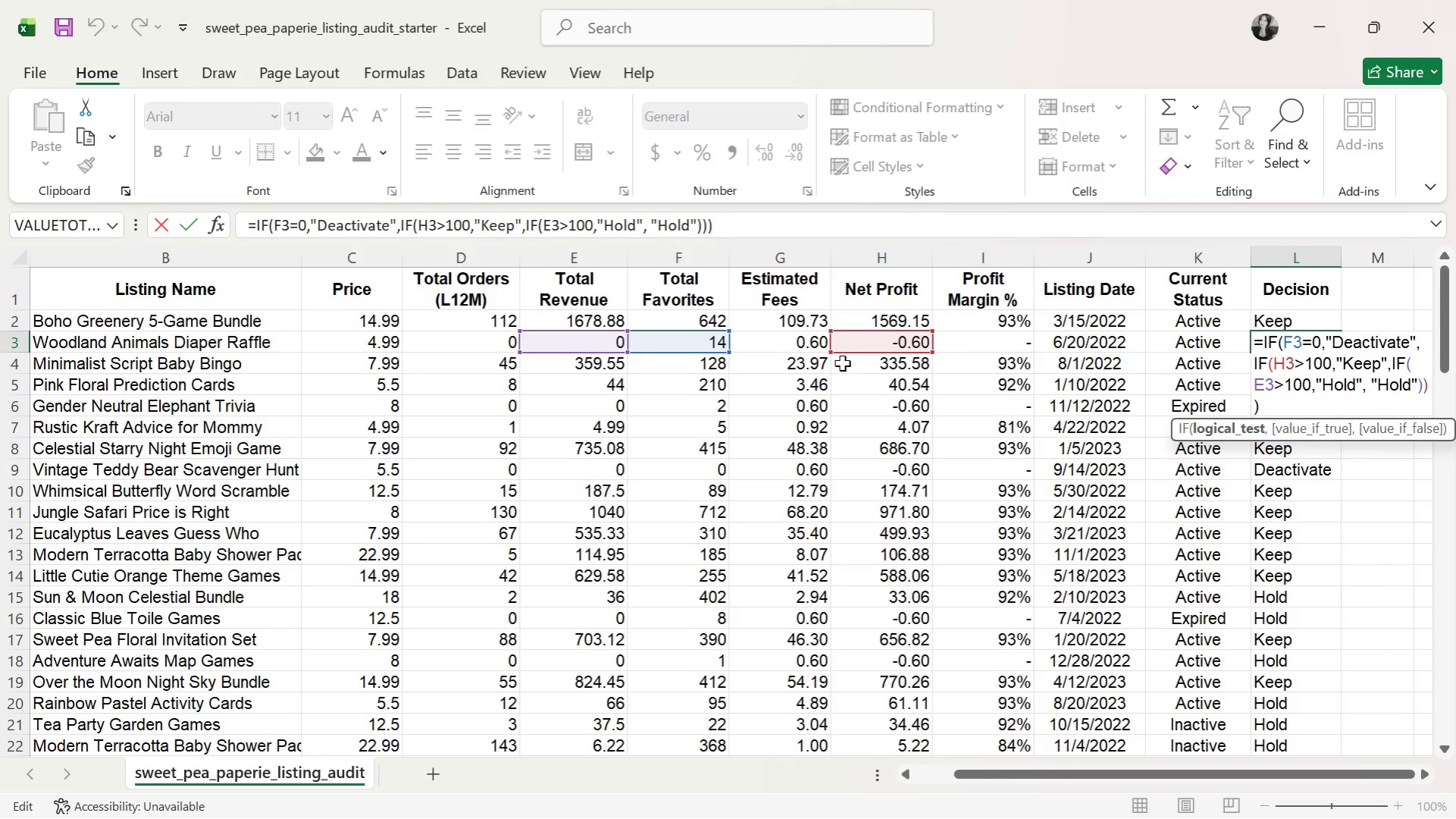 
key(Alt+Tab)